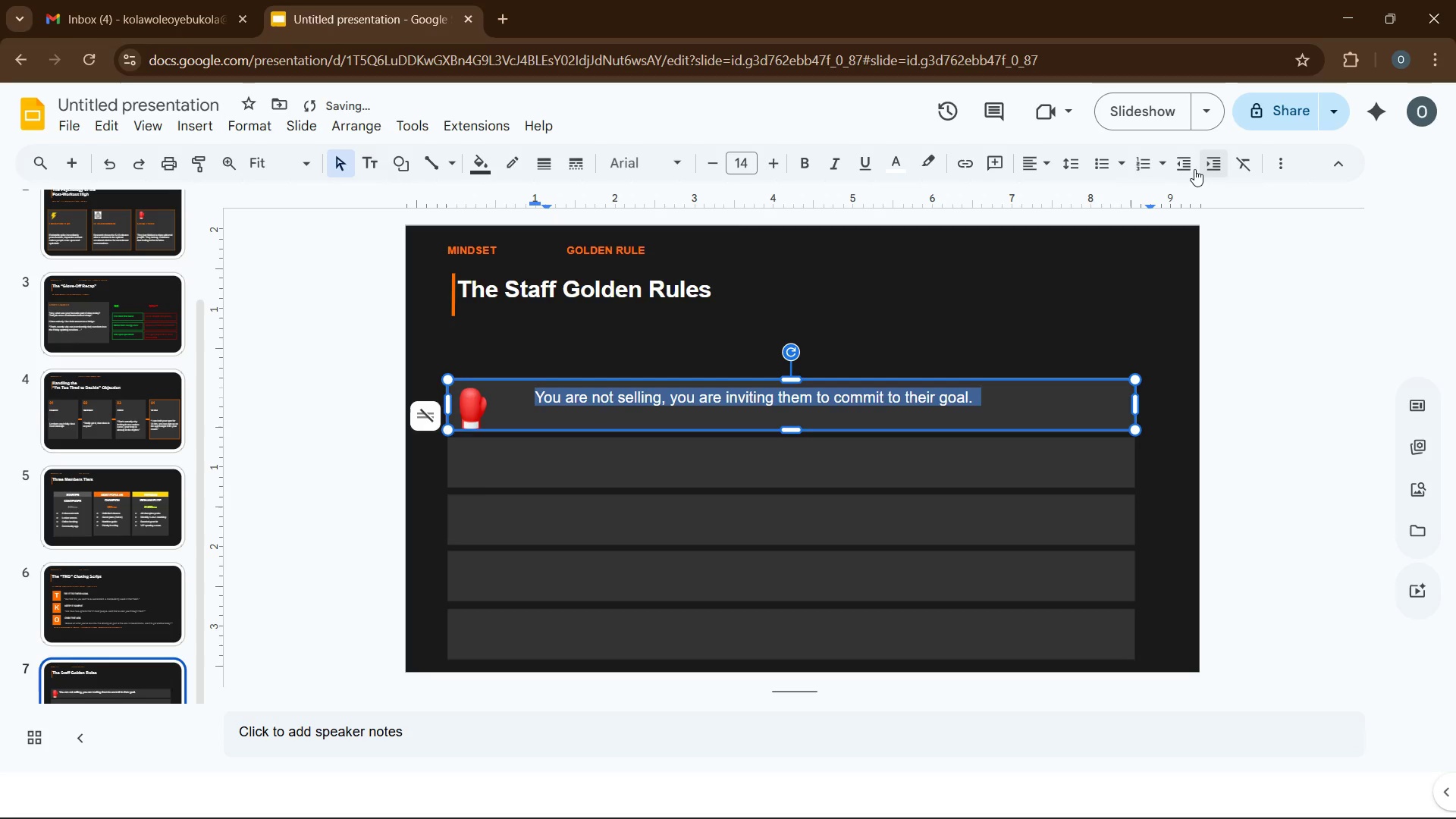 
left_click([1185, 169])
 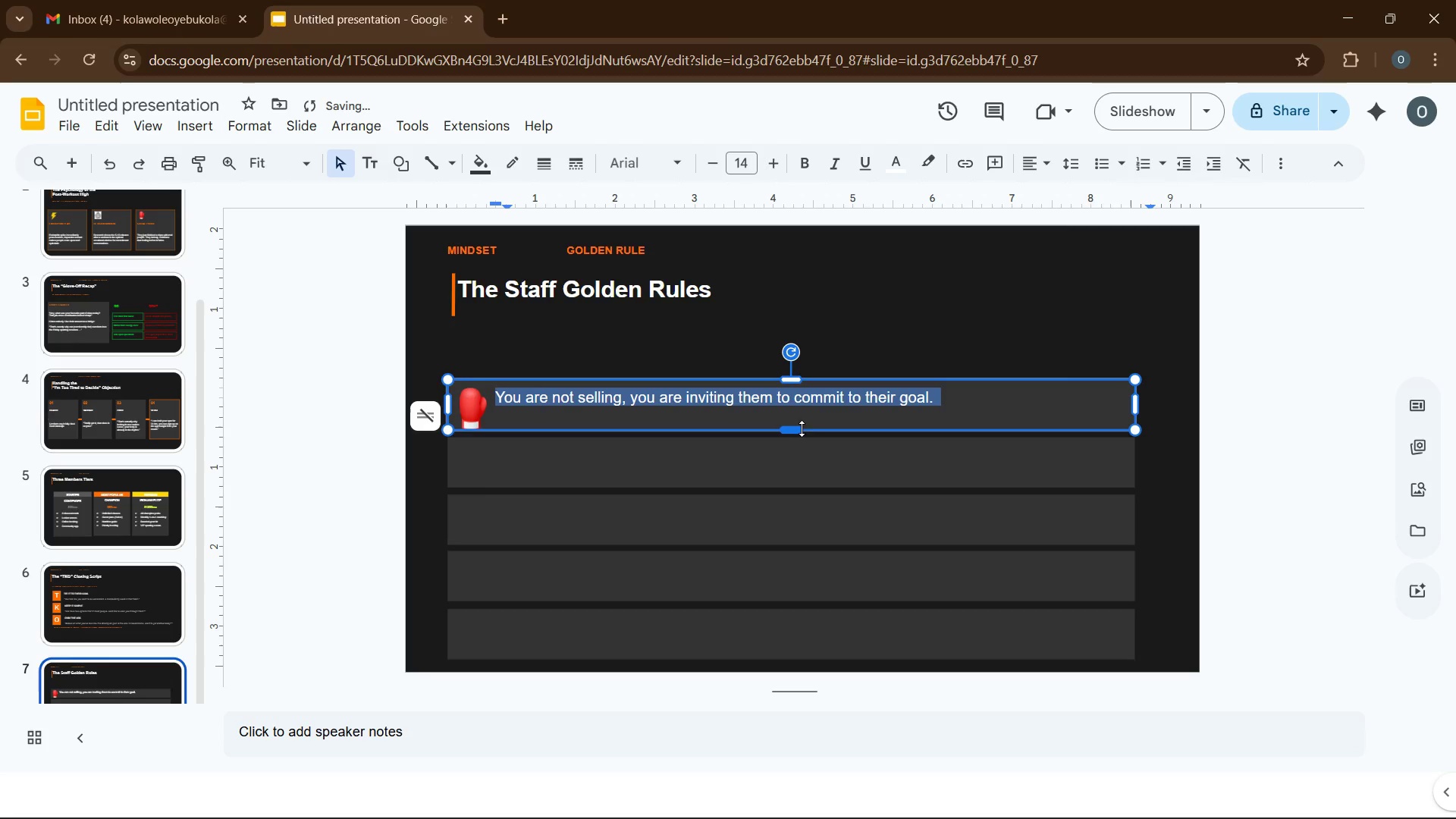 
left_click_drag(start_coordinate=[795, 428], to_coordinate=[795, 421])
 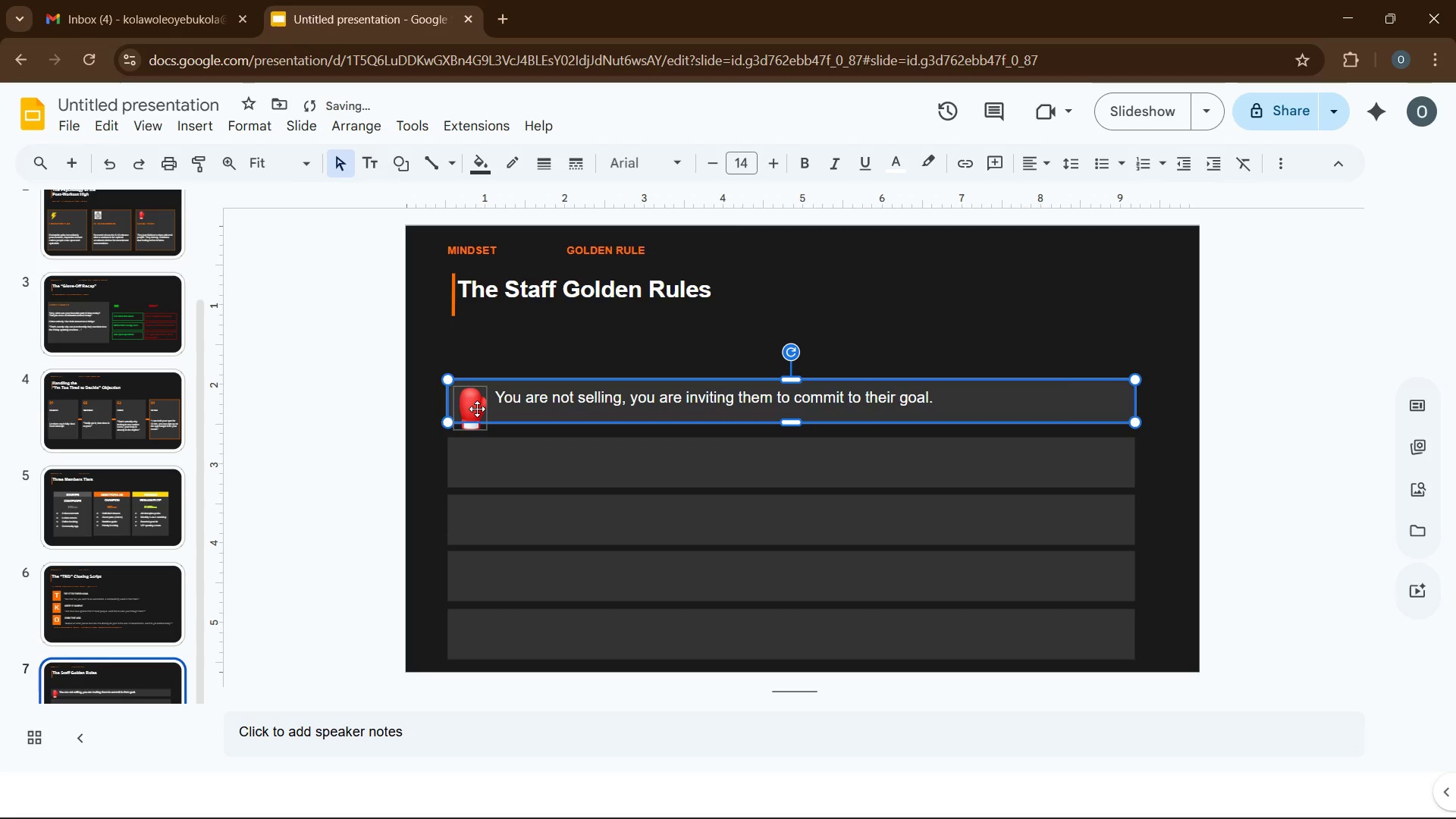 
left_click_drag(start_coordinate=[474, 410], to_coordinate=[474, 400])
 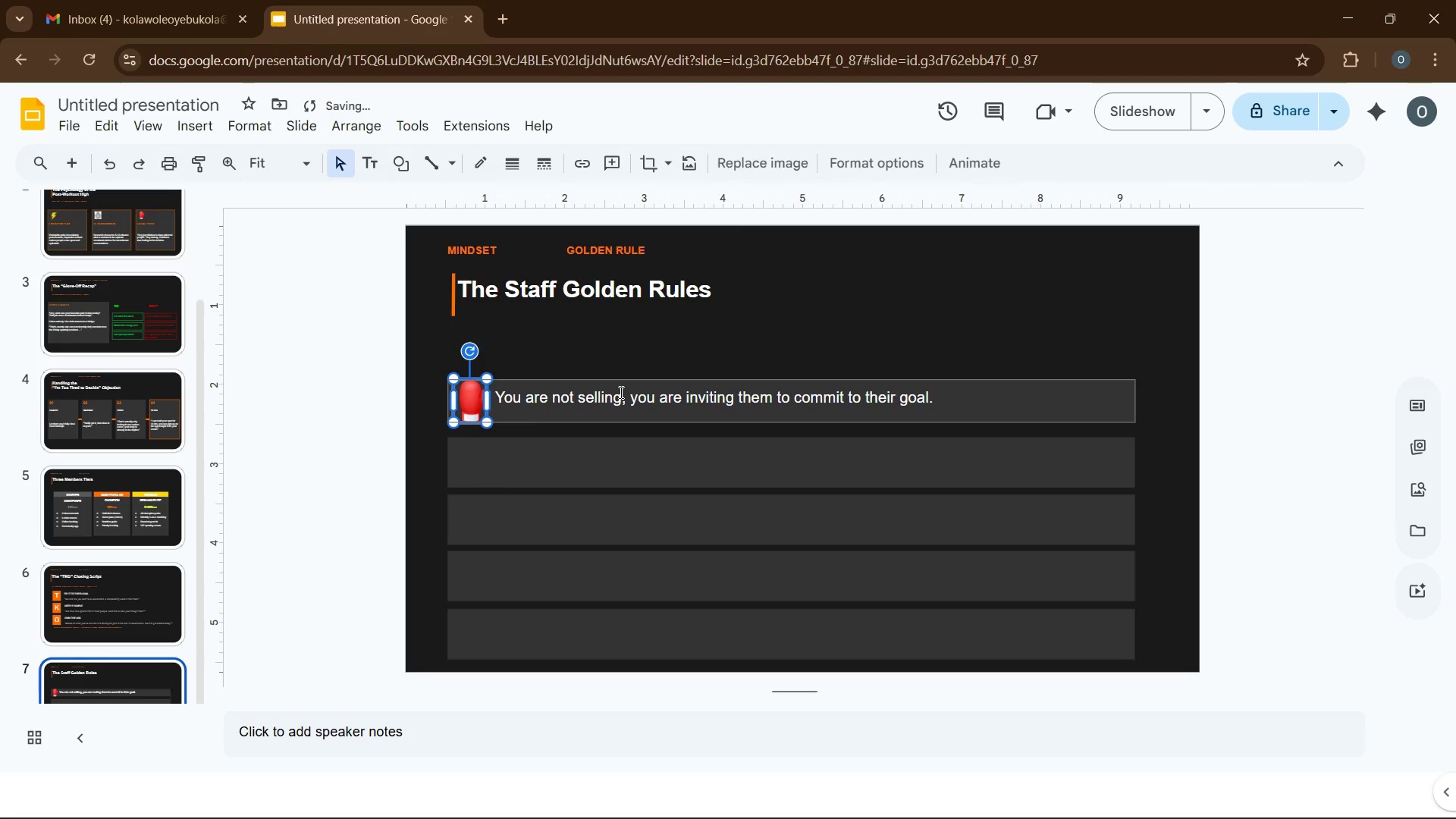 
key(Control+Z)
 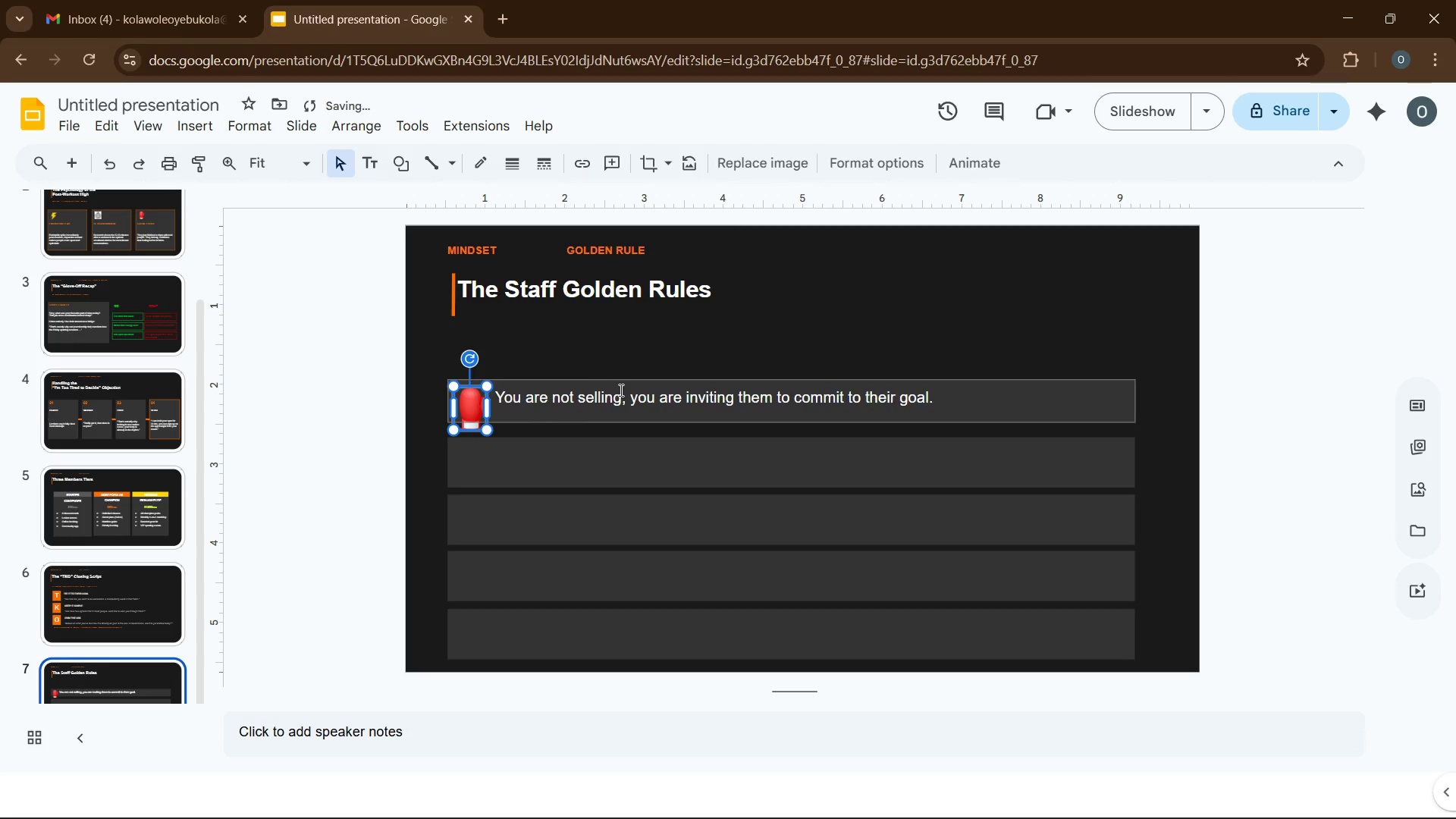 
key(Control+Z)
 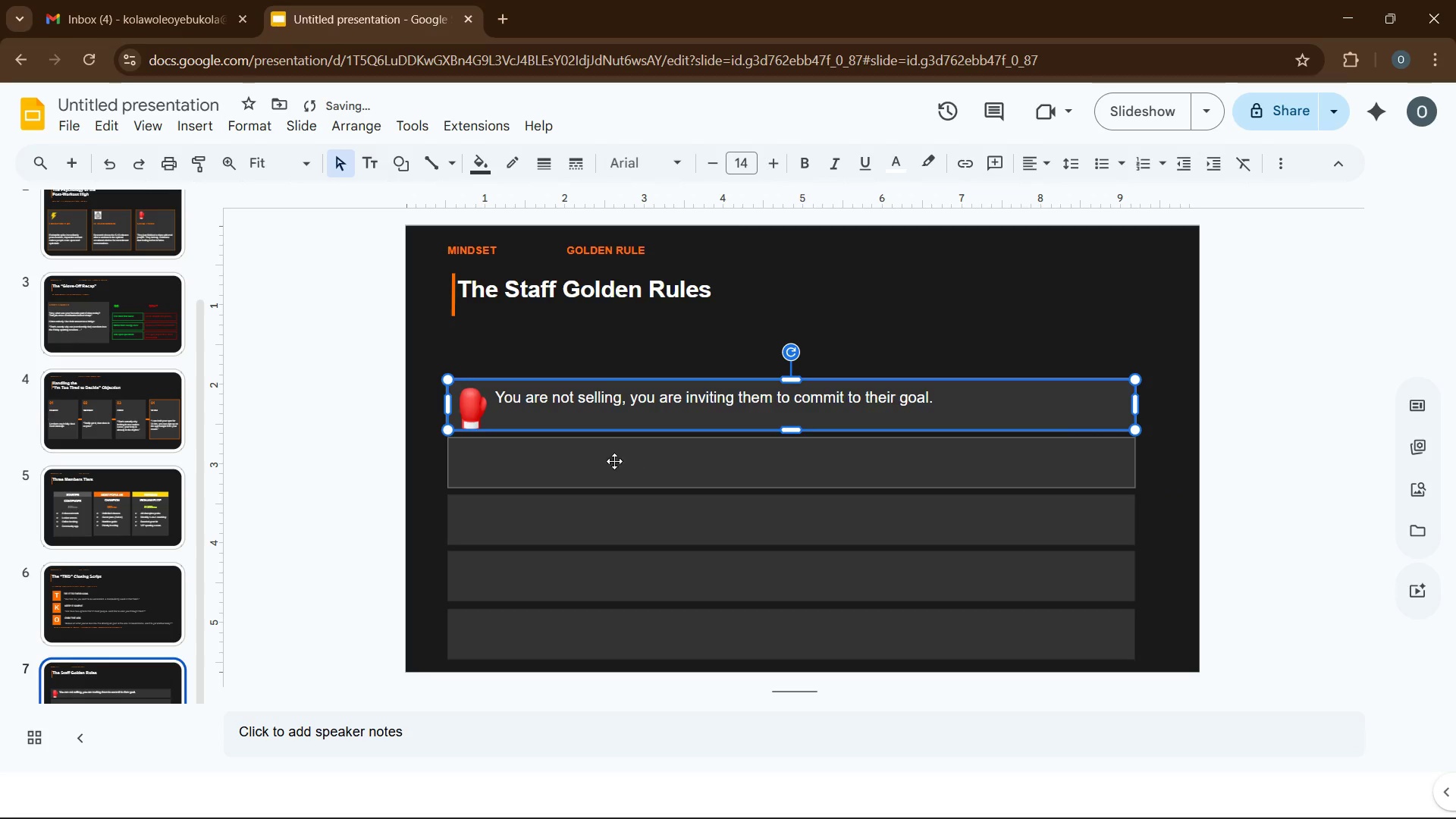 
left_click([608, 463])
 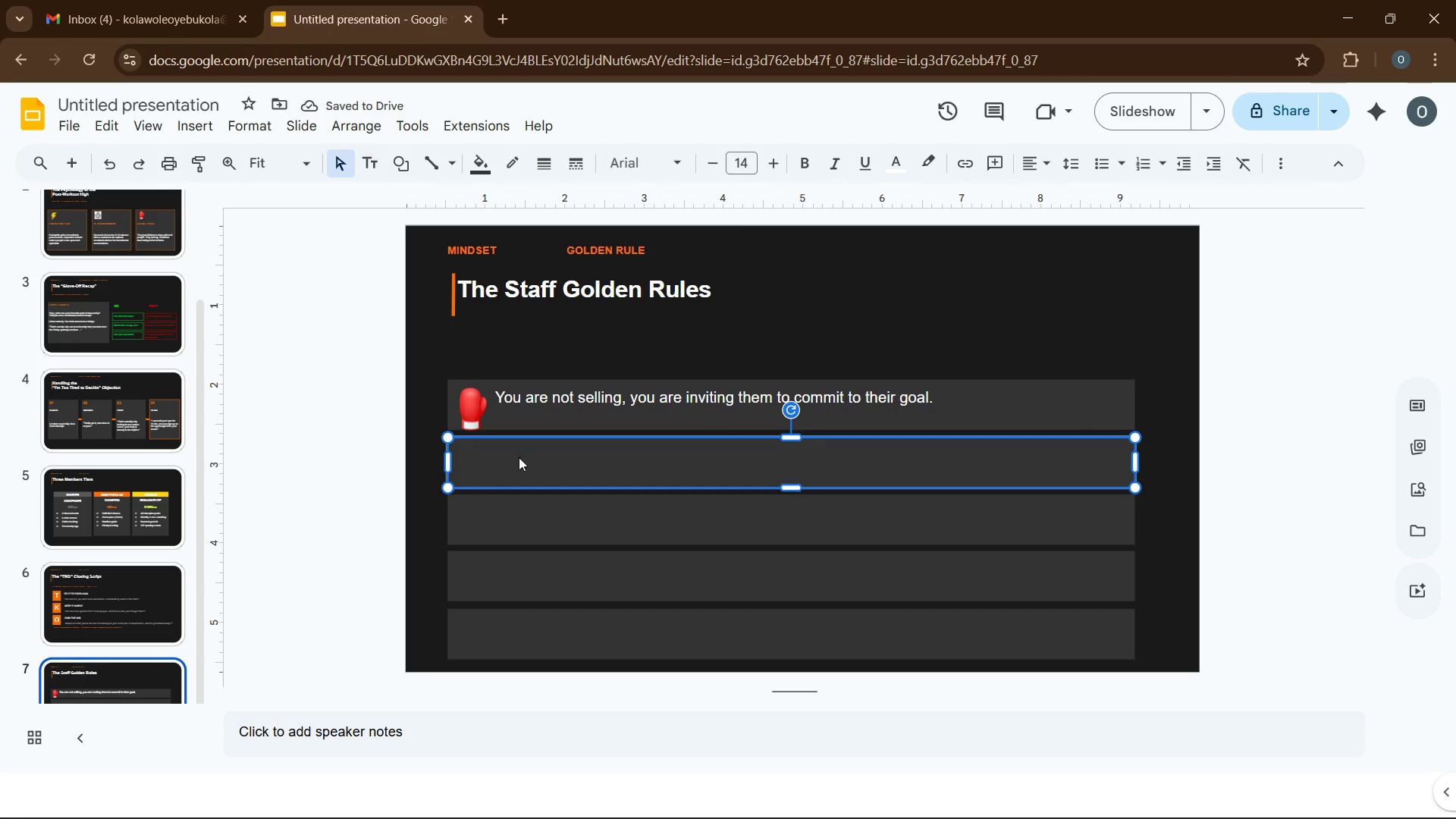 
left_click([492, 463])
 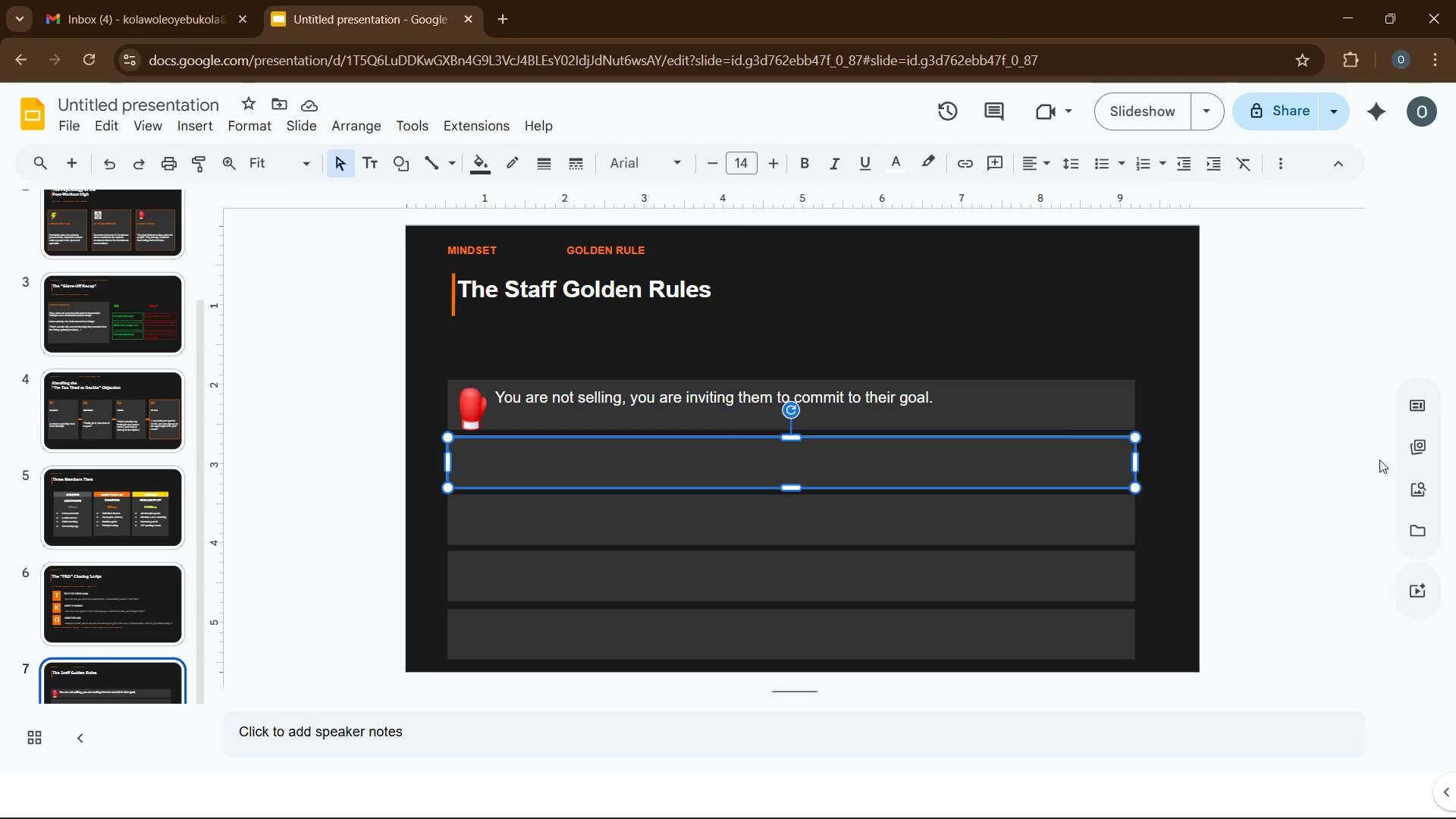 
wait(5.67)
 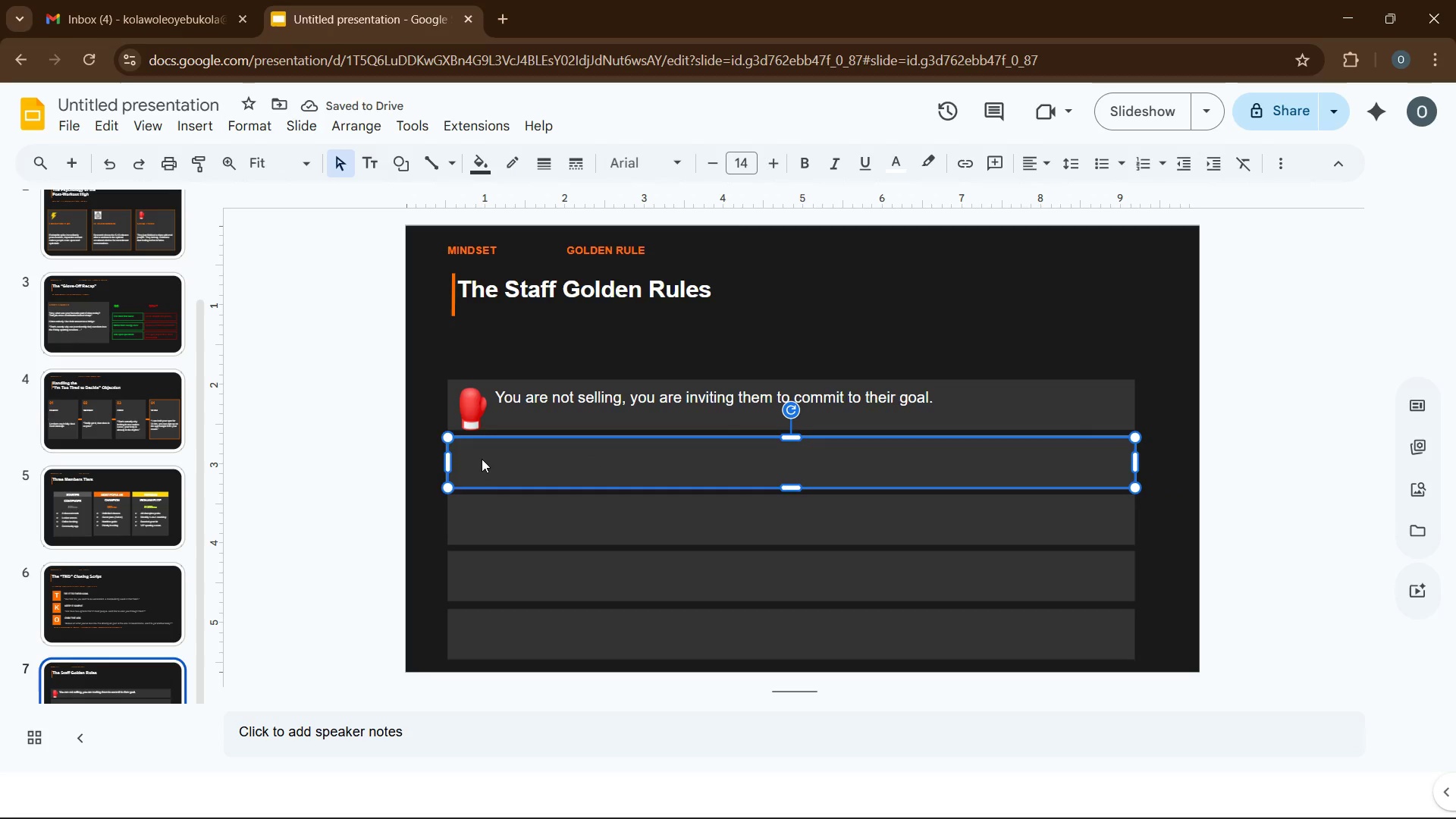 
left_click([1423, 447])
 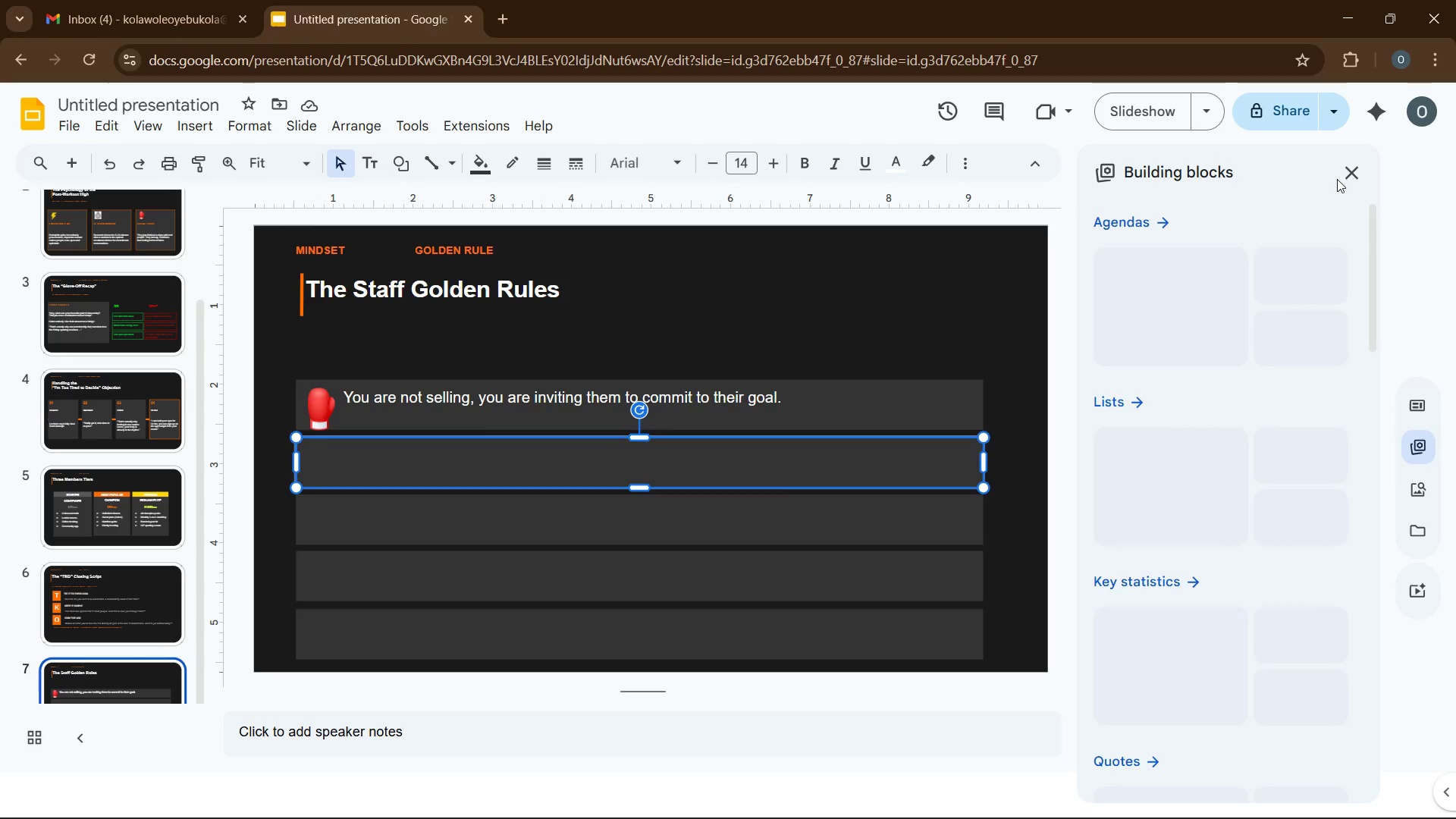 
left_click([1346, 169])
 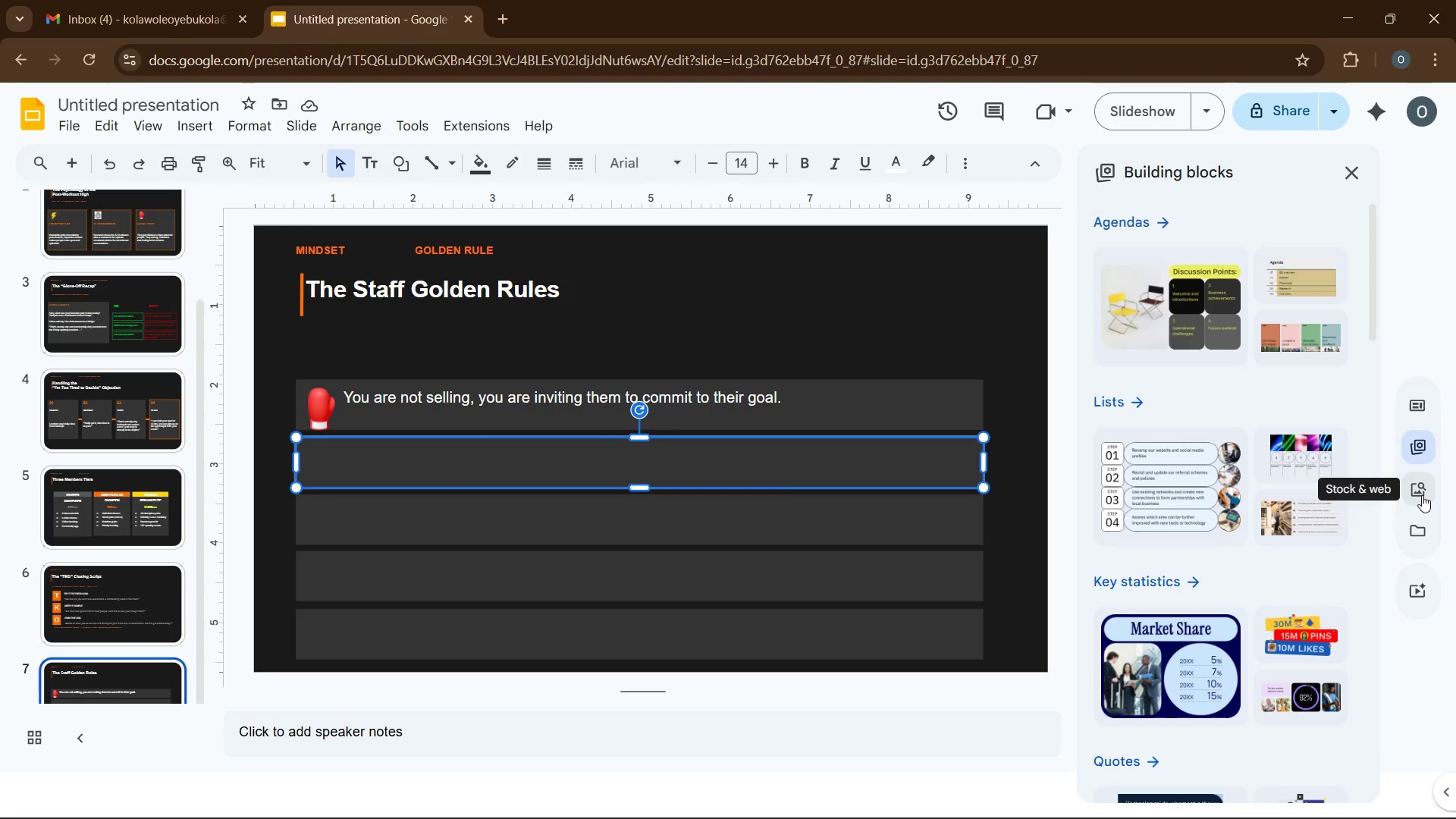 
left_click([1422, 495])
 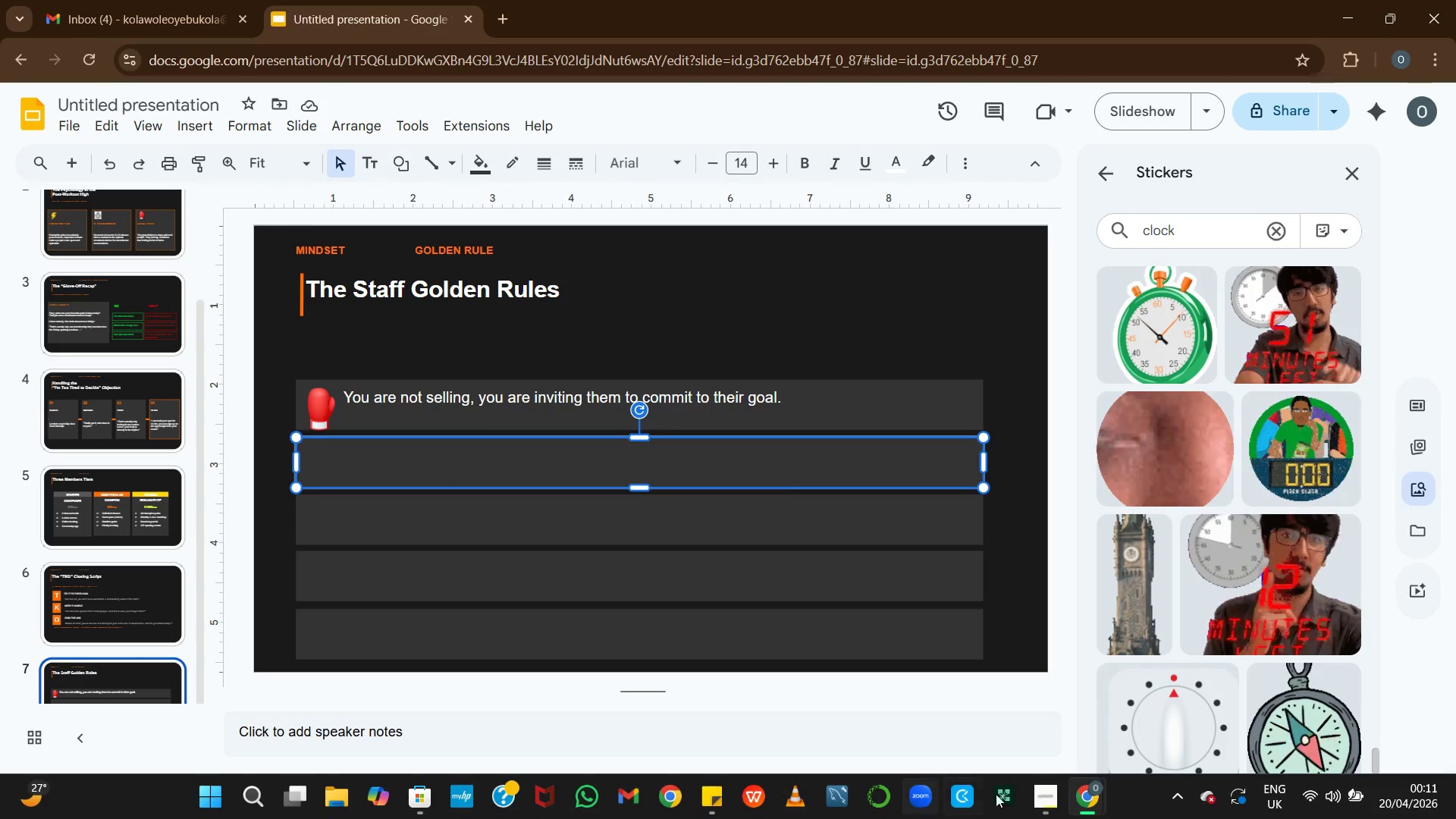 
left_click([1038, 796])